 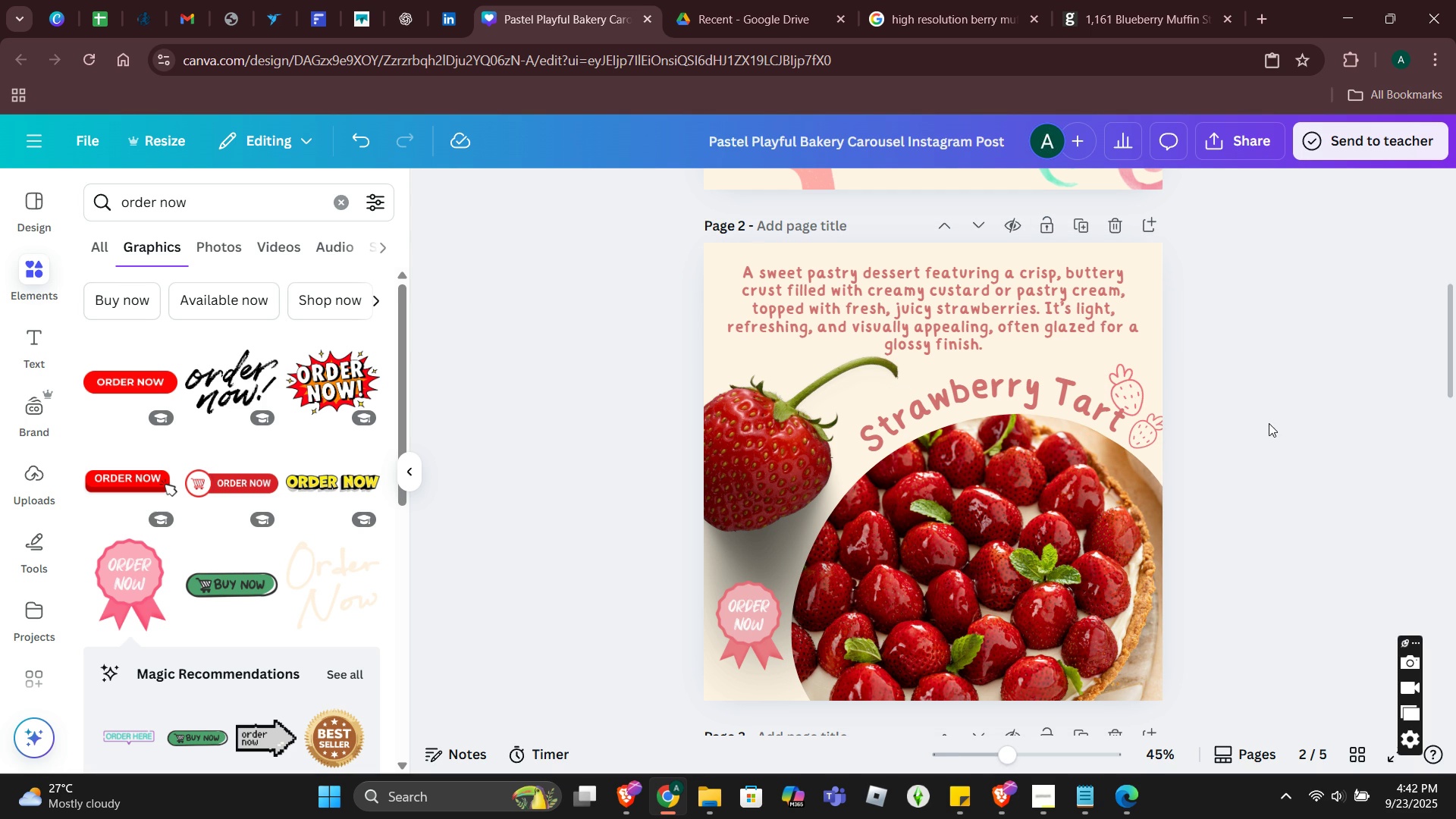 
mouse_move([1216, 542])
 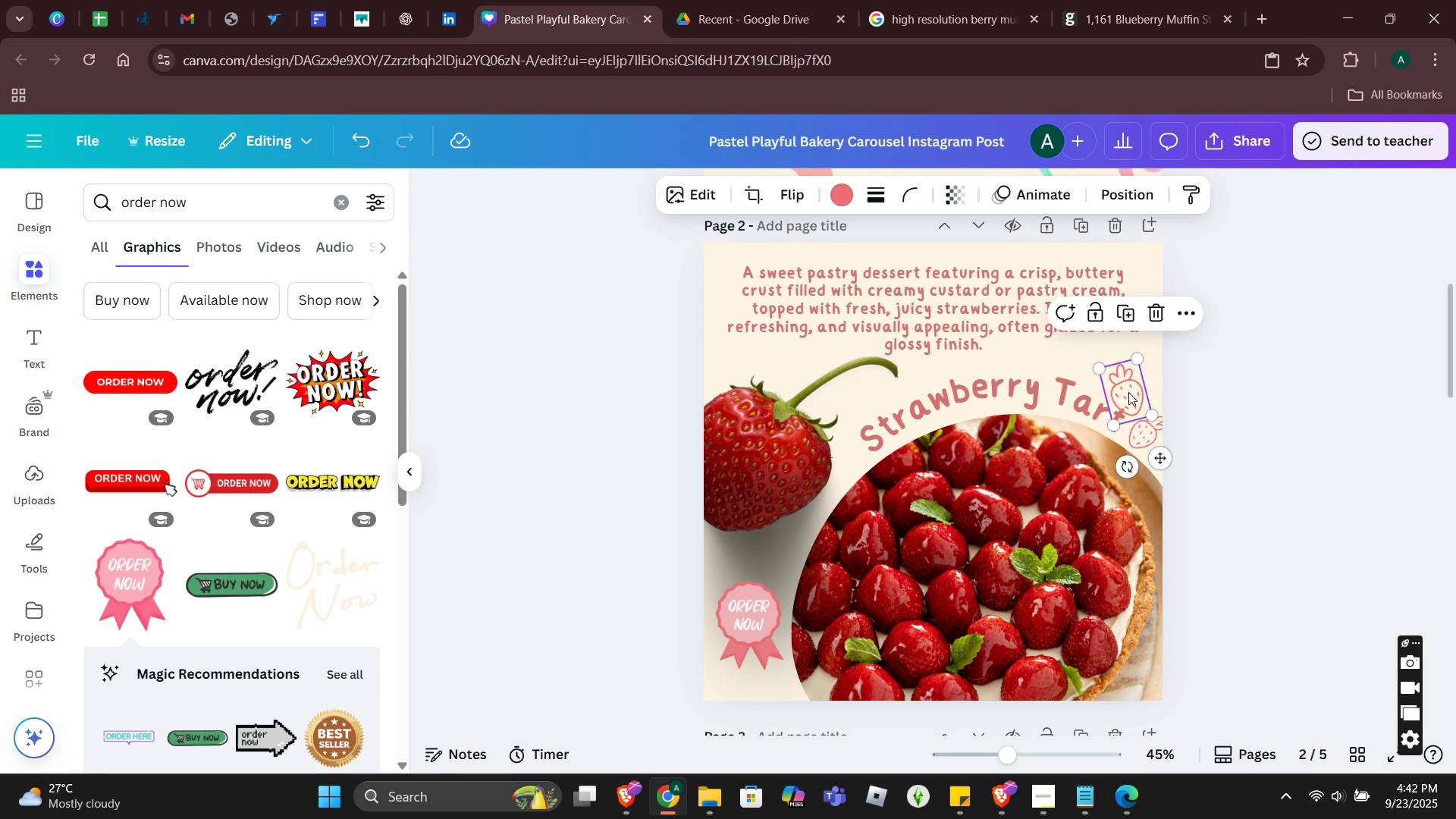 
left_click([1131, 397])
 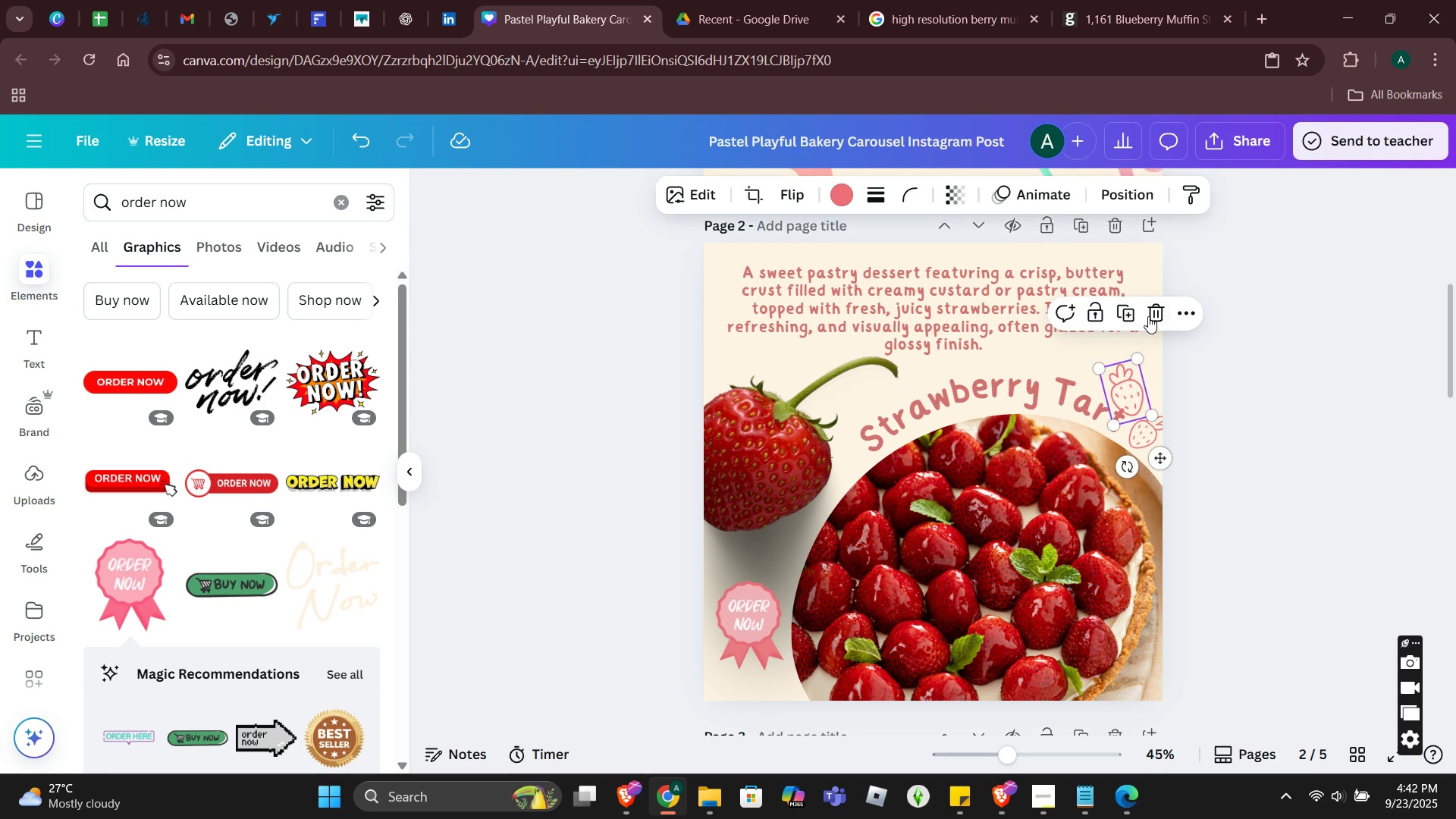 
left_click([1151, 312])
 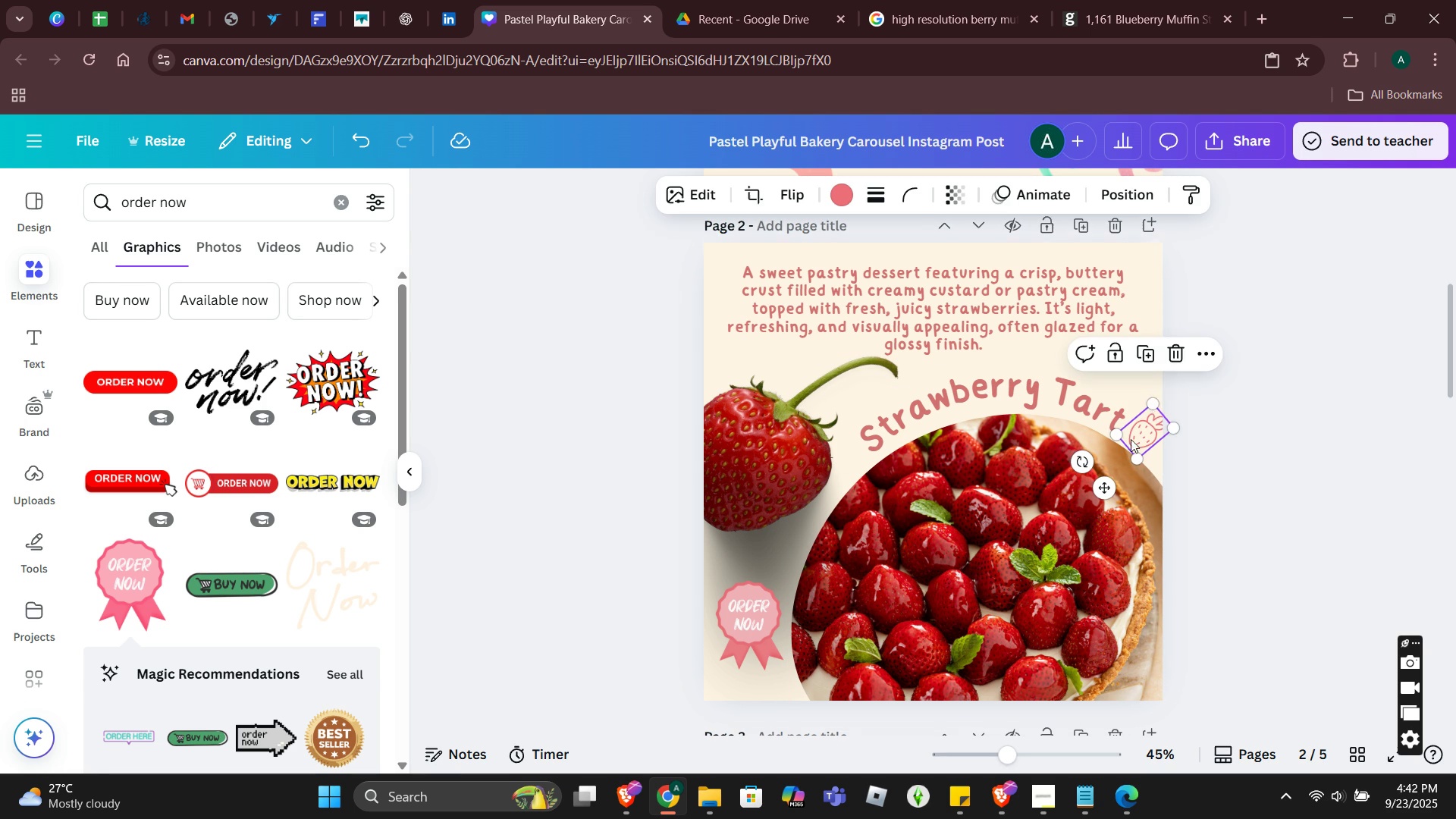 
left_click([1131, 439])
 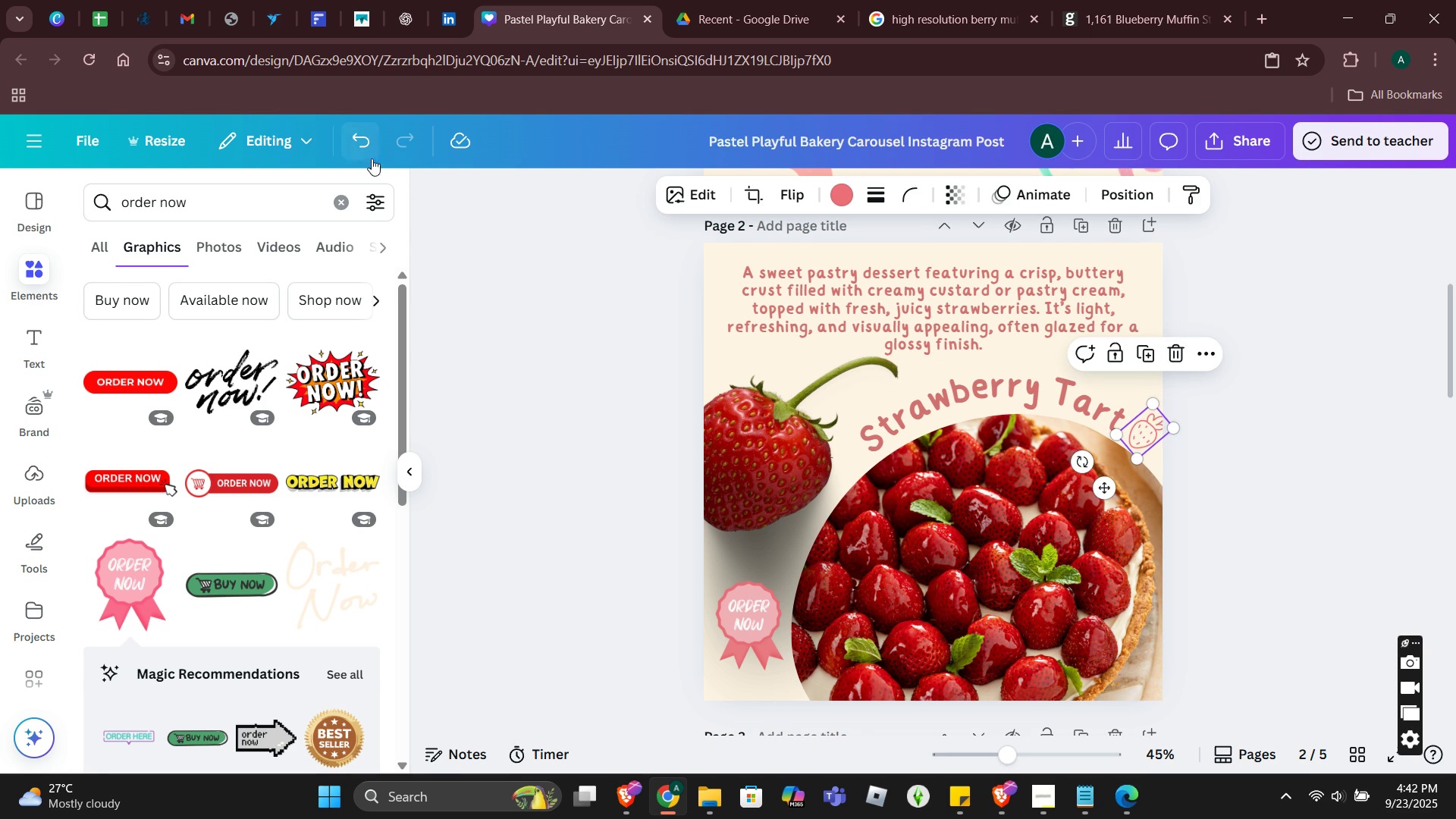 
double_click([365, 146])
 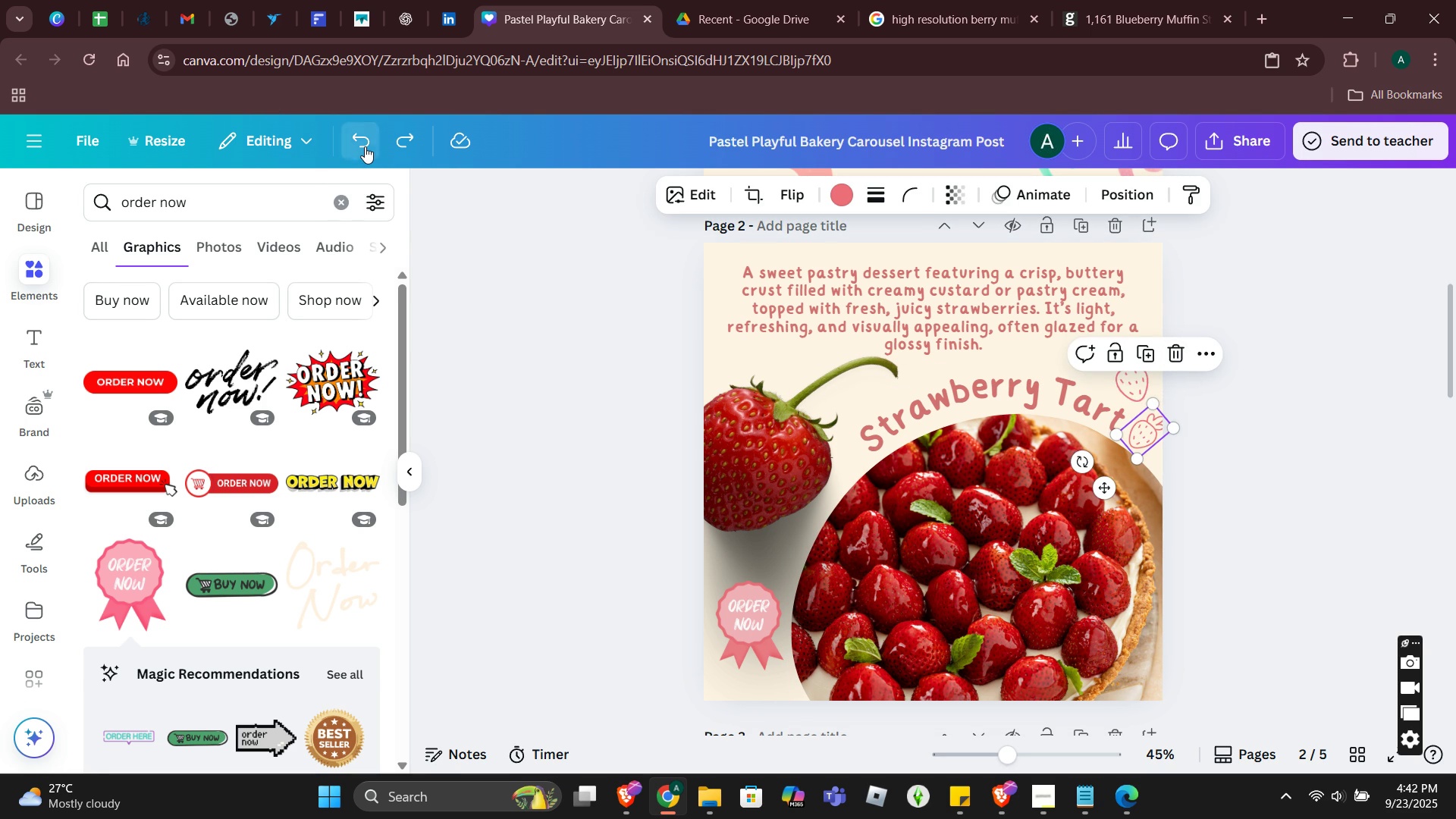 
triple_click([365, 146])
 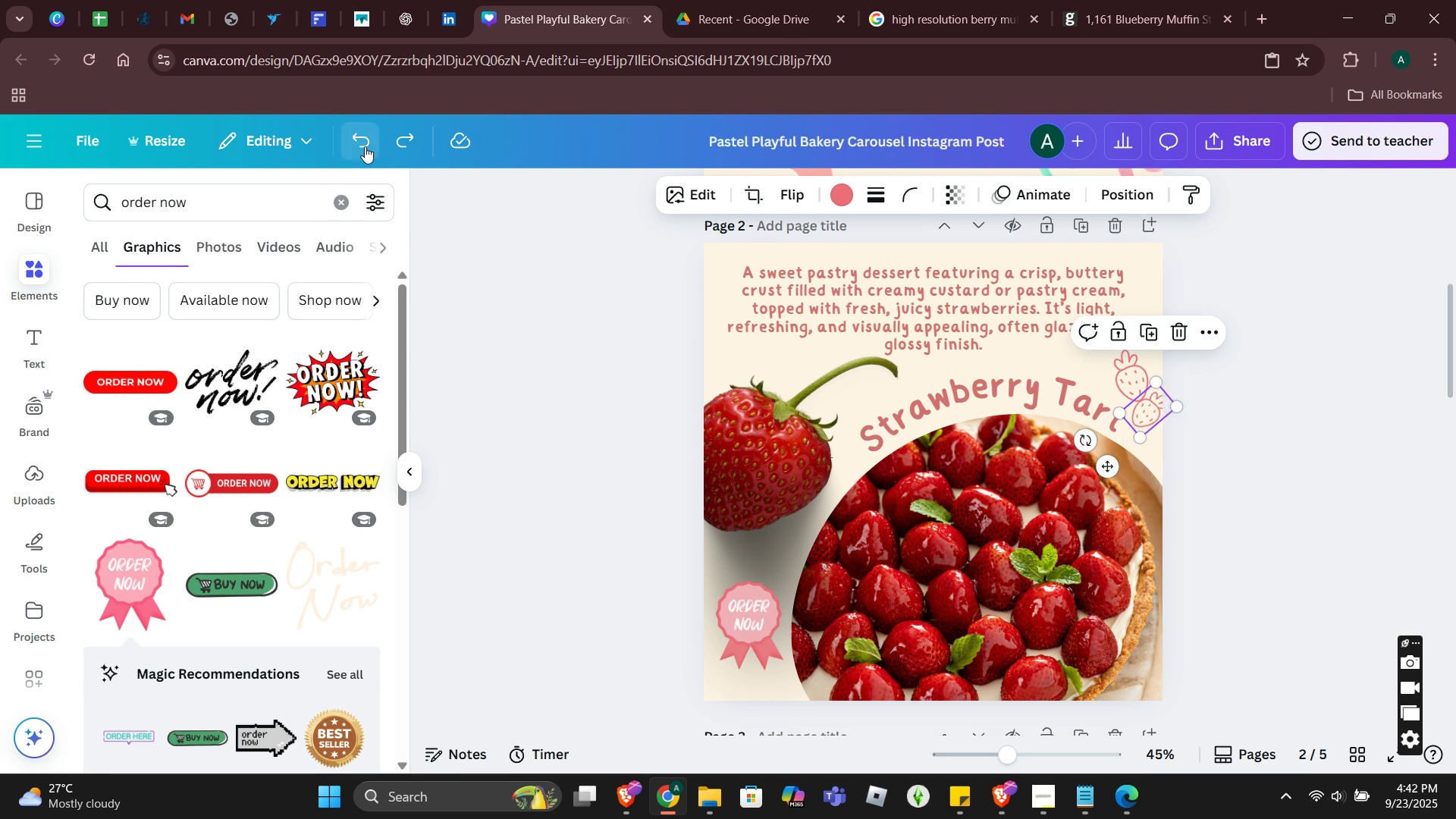 
triple_click([365, 146])
 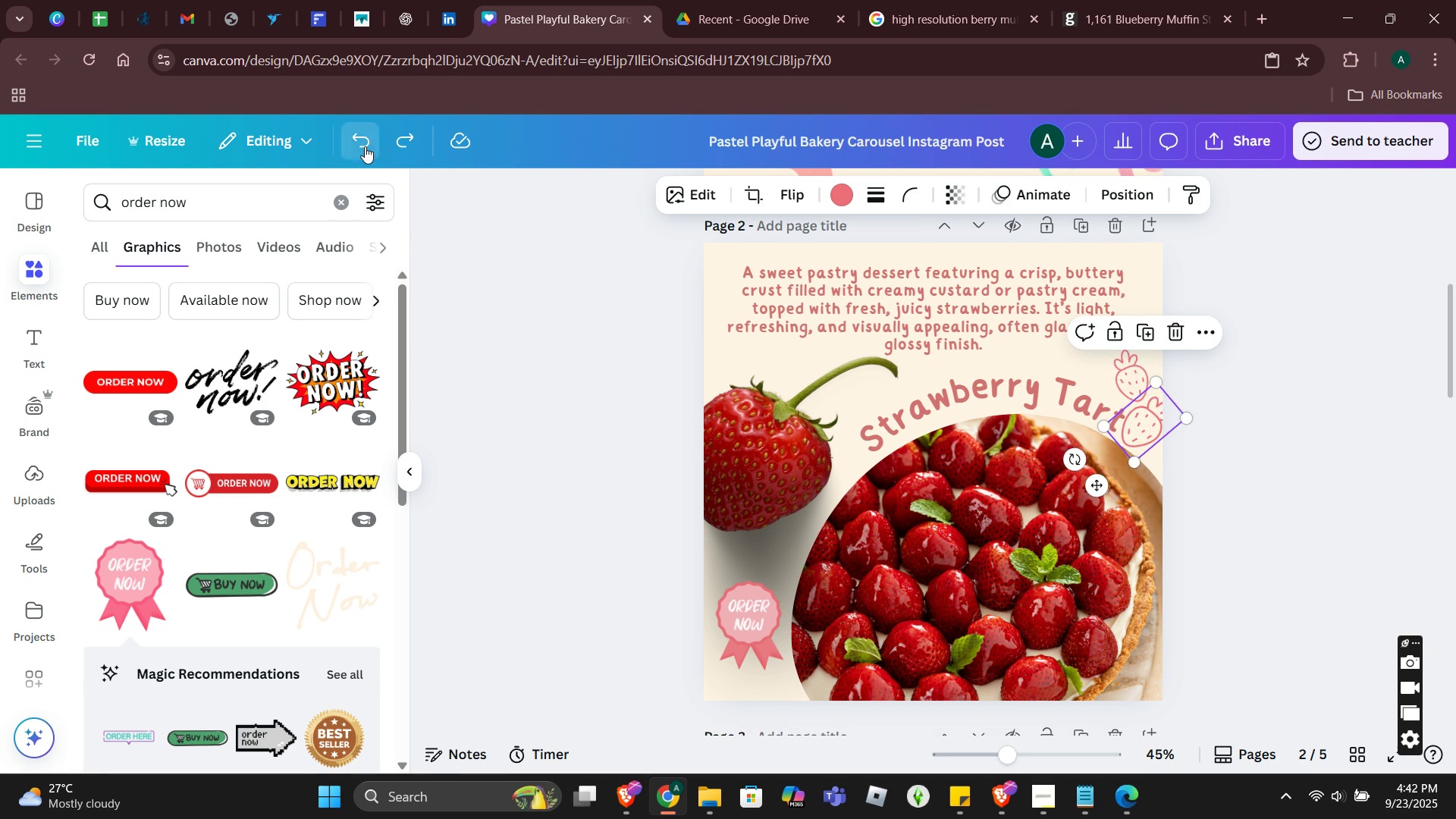 
triple_click([365, 146])
 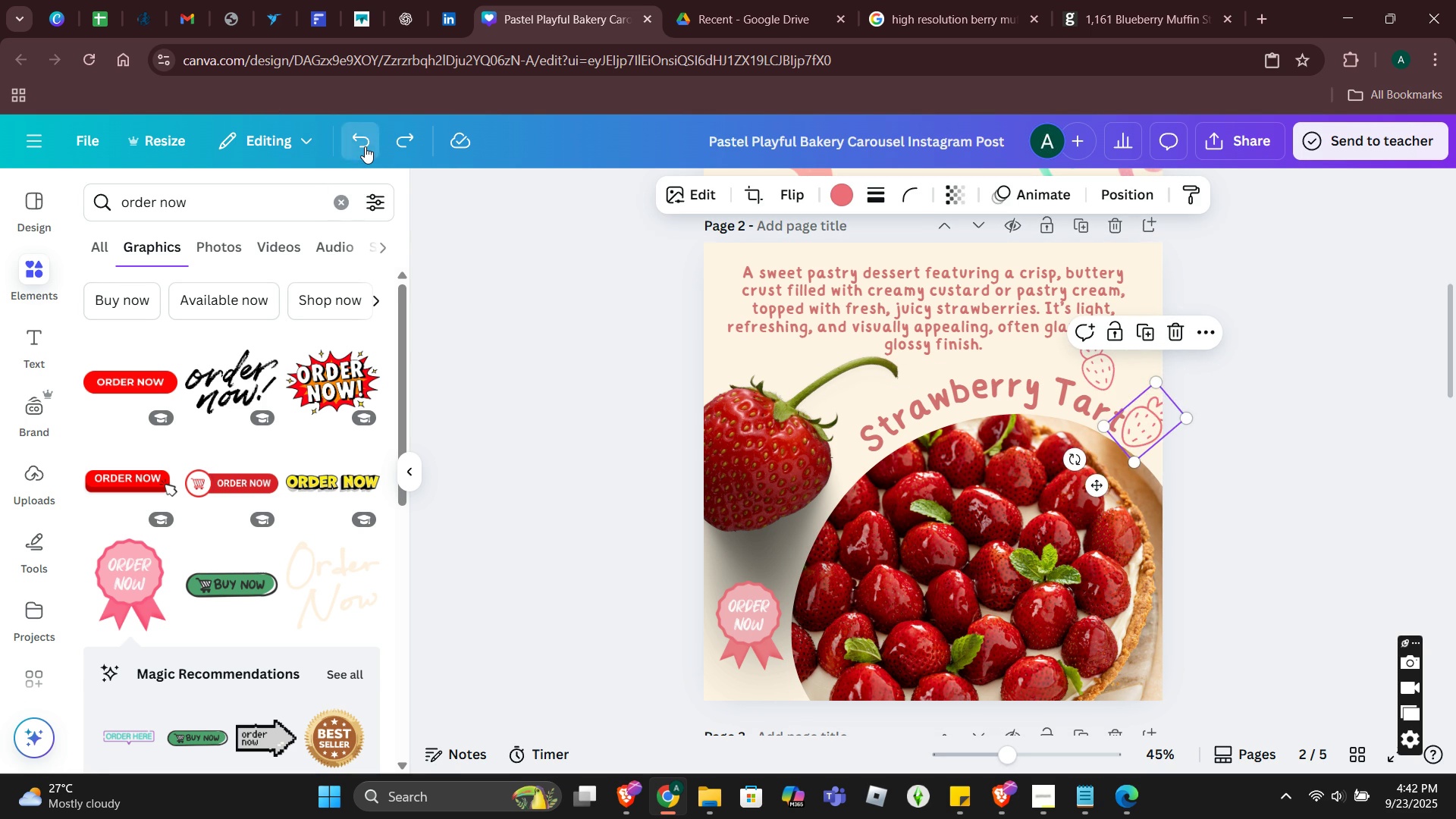 
triple_click([365, 146])
 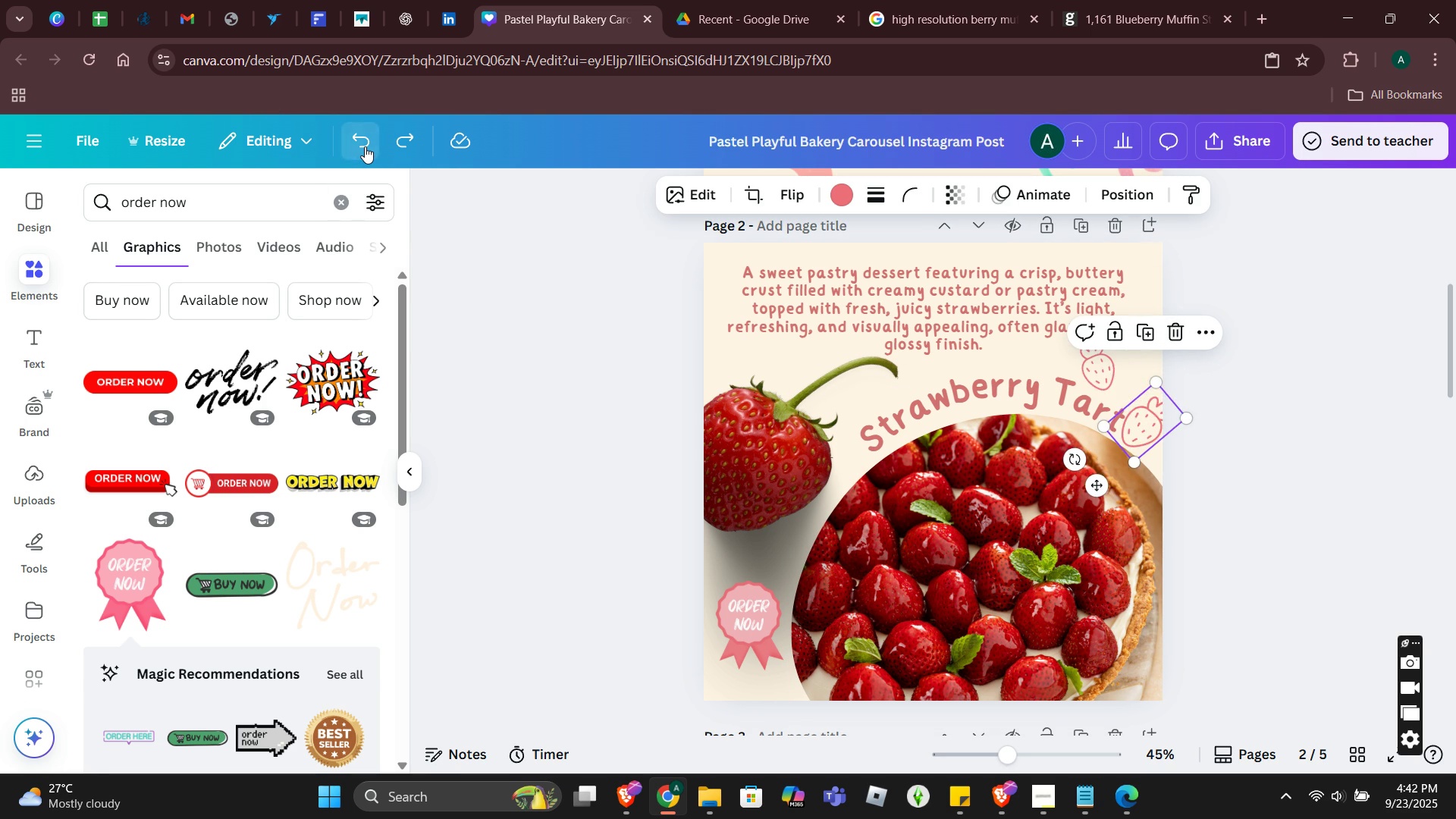 
triple_click([365, 146])
 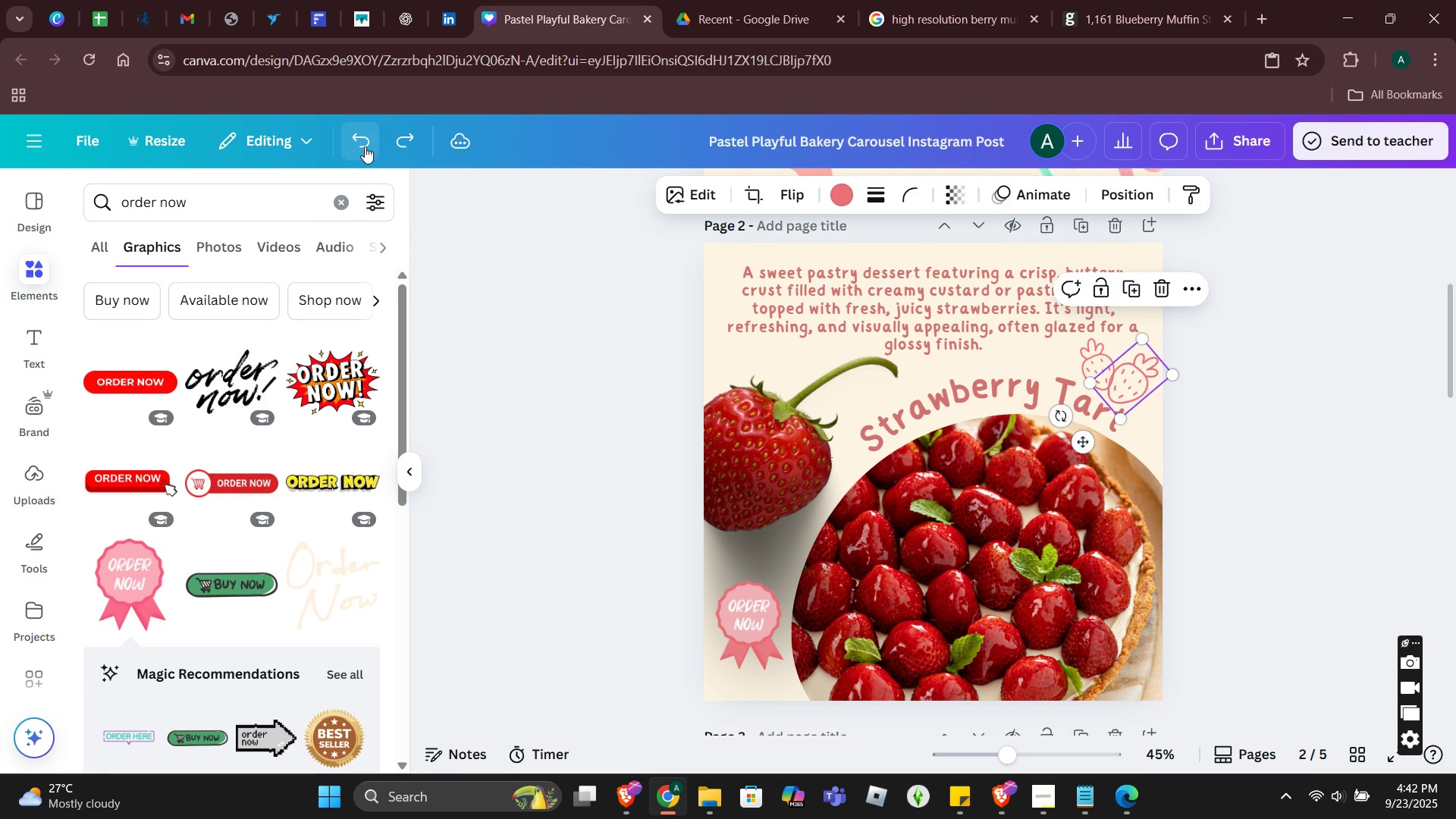 
triple_click([365, 146])
 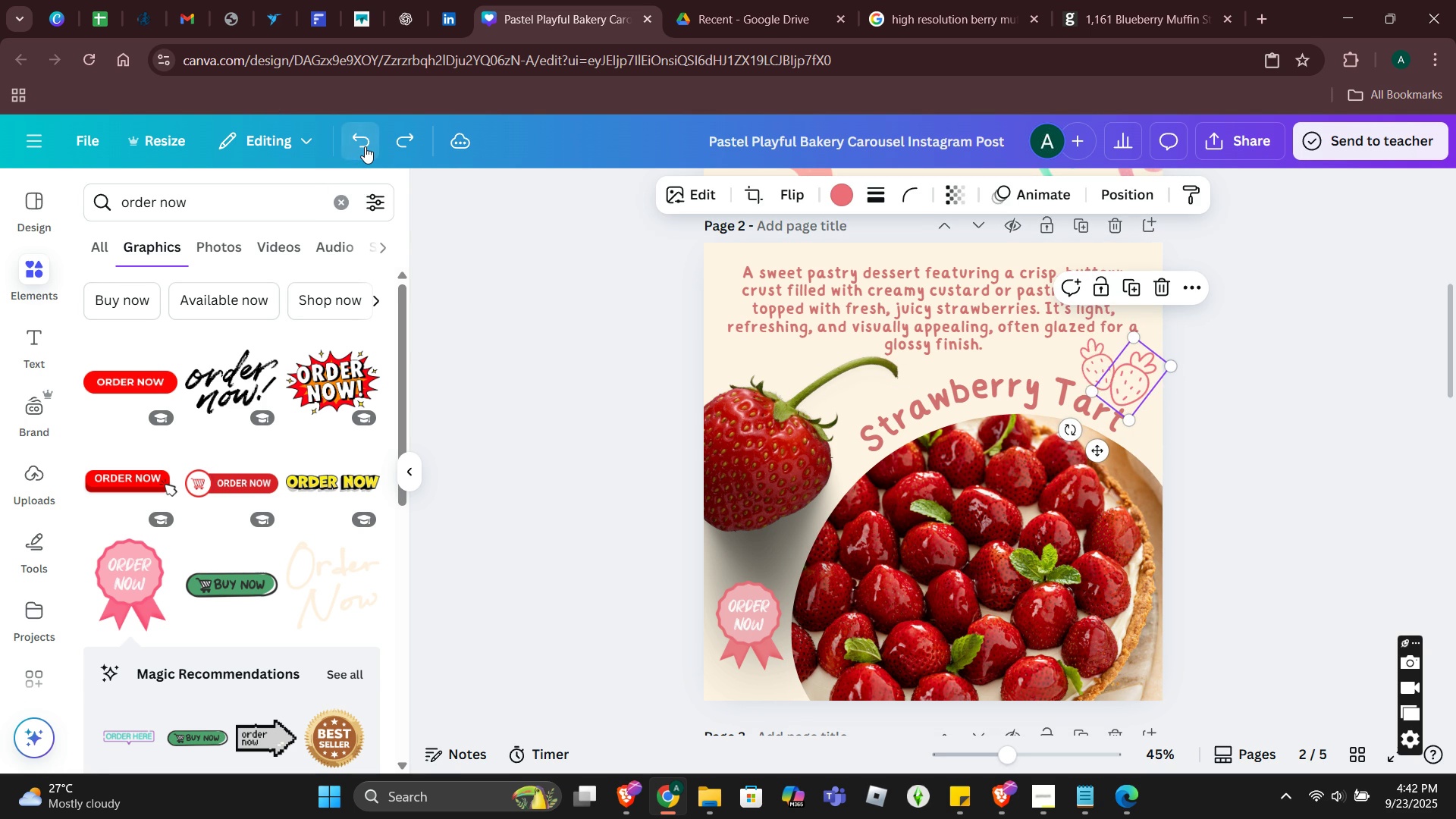 
triple_click([365, 146])
 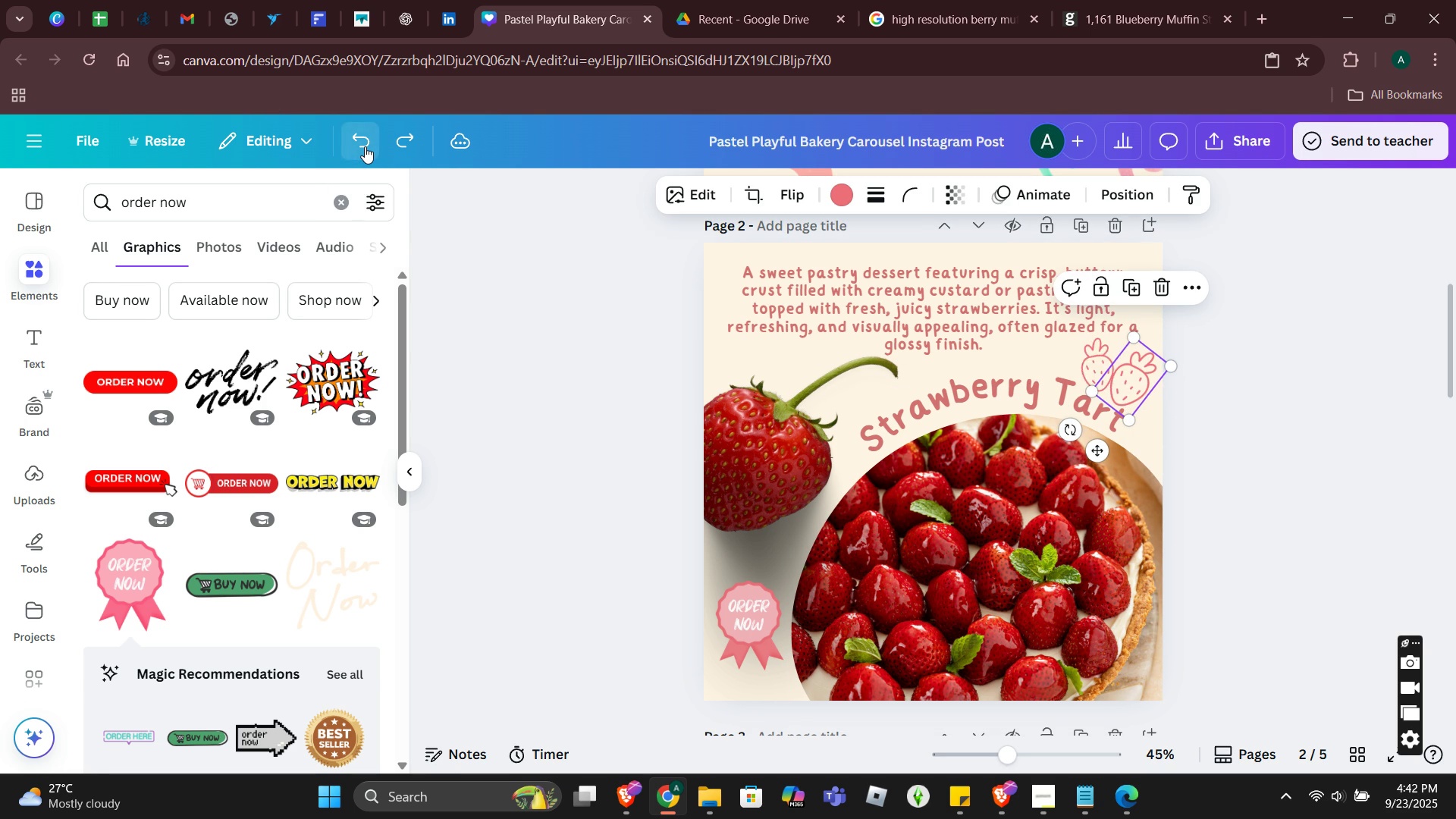 
triple_click([365, 146])
 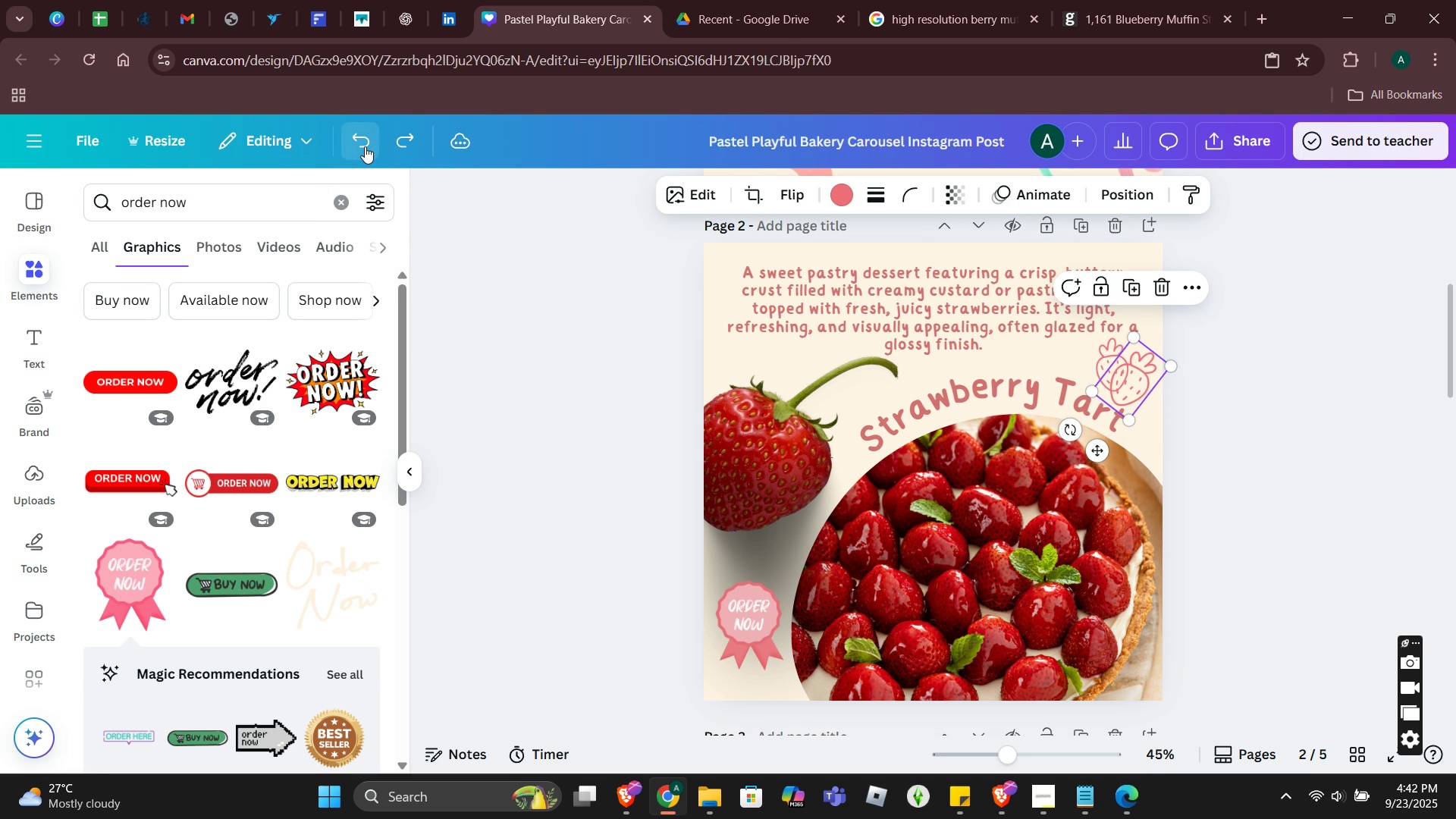 
triple_click([365, 146])
 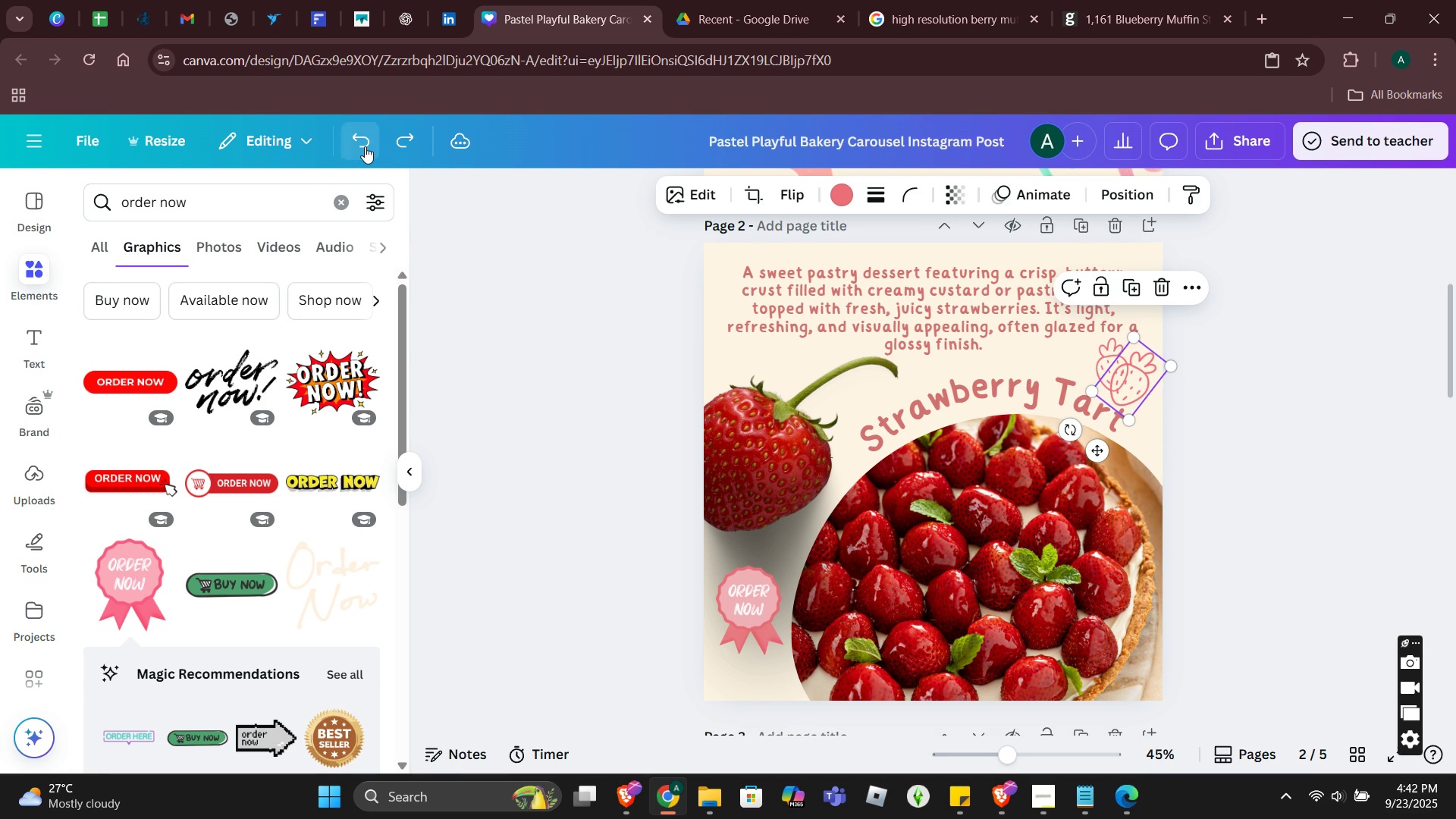 
triple_click([365, 146])
 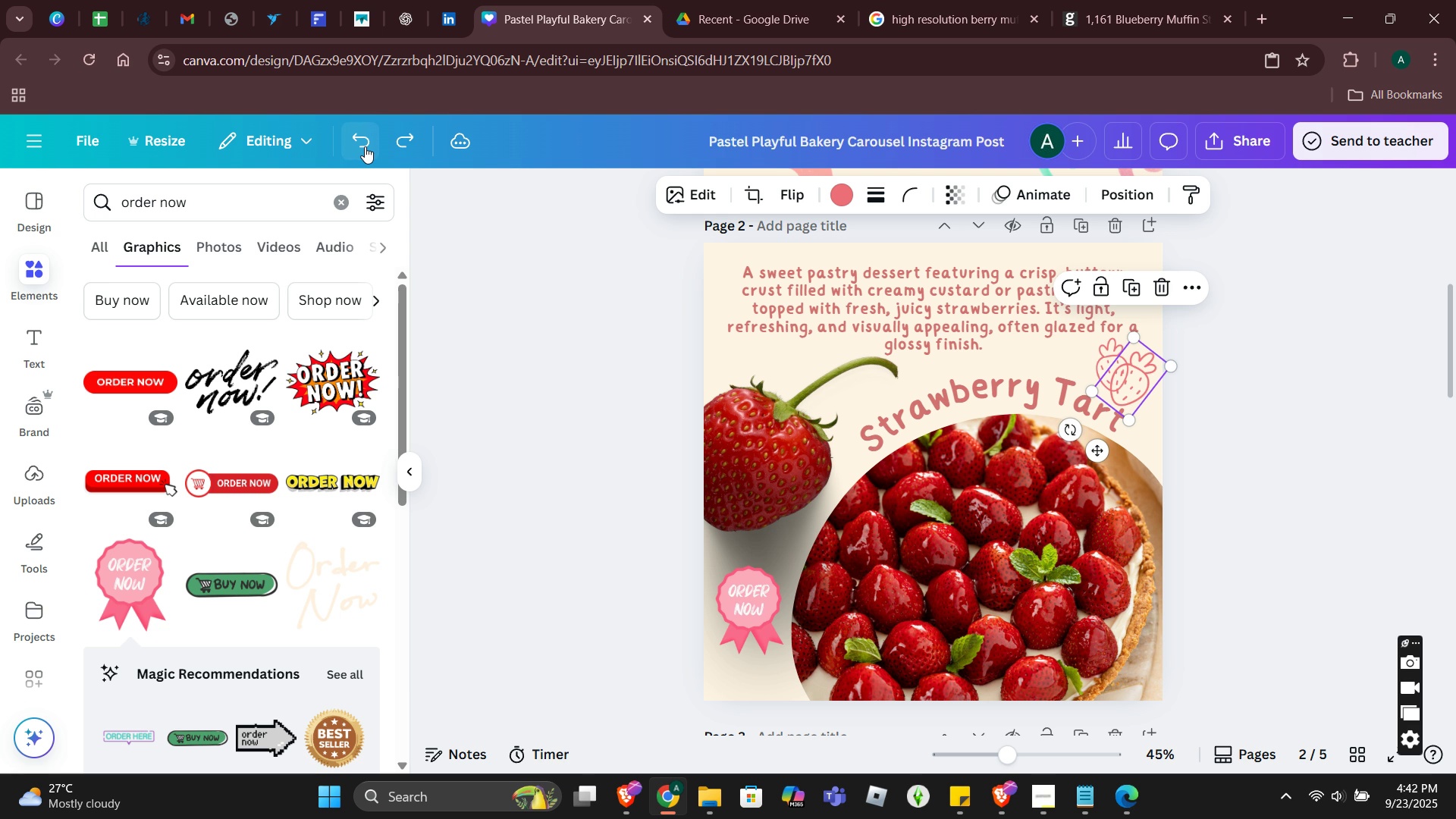 
double_click([365, 146])
 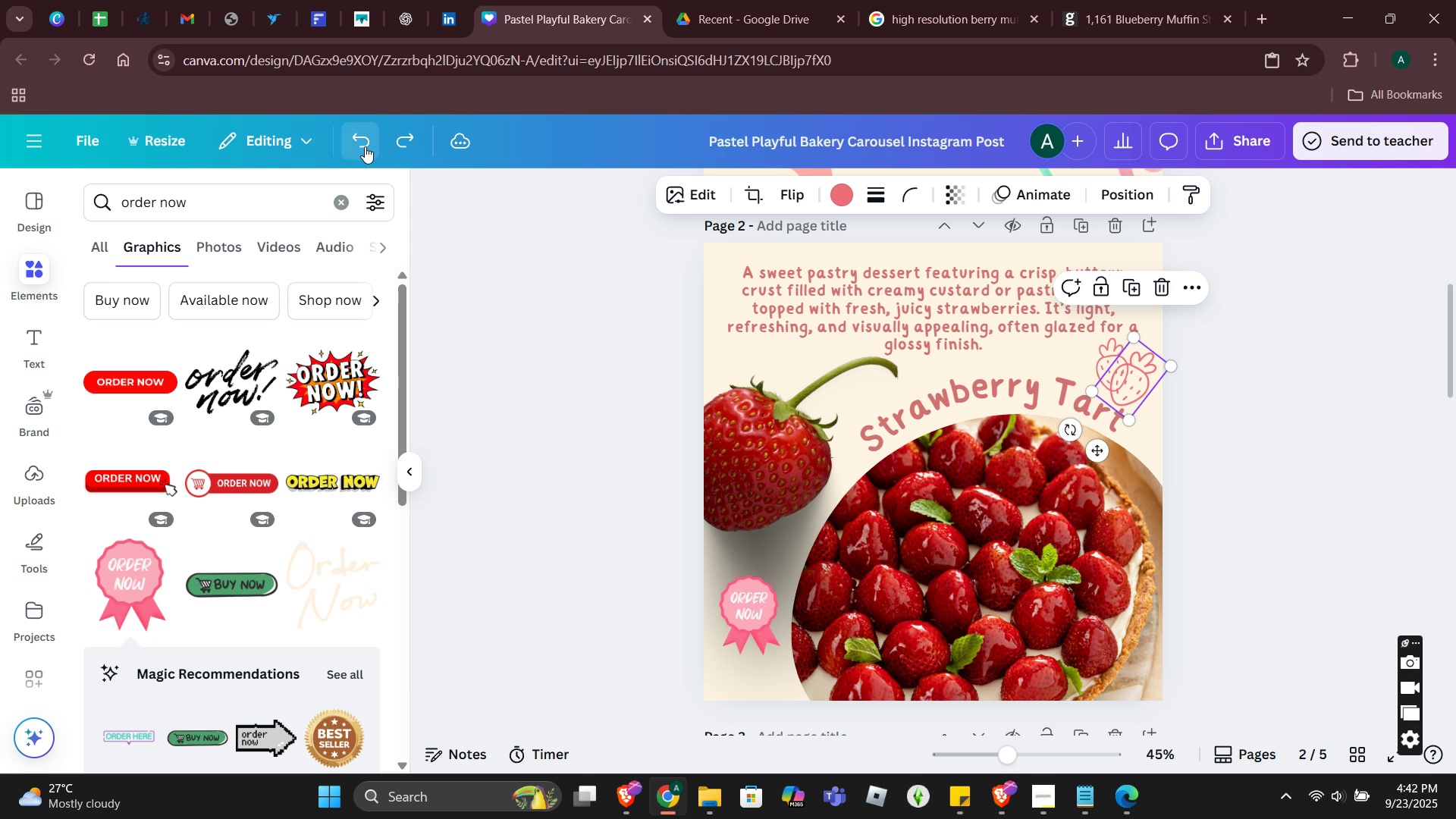 
triple_click([365, 146])
 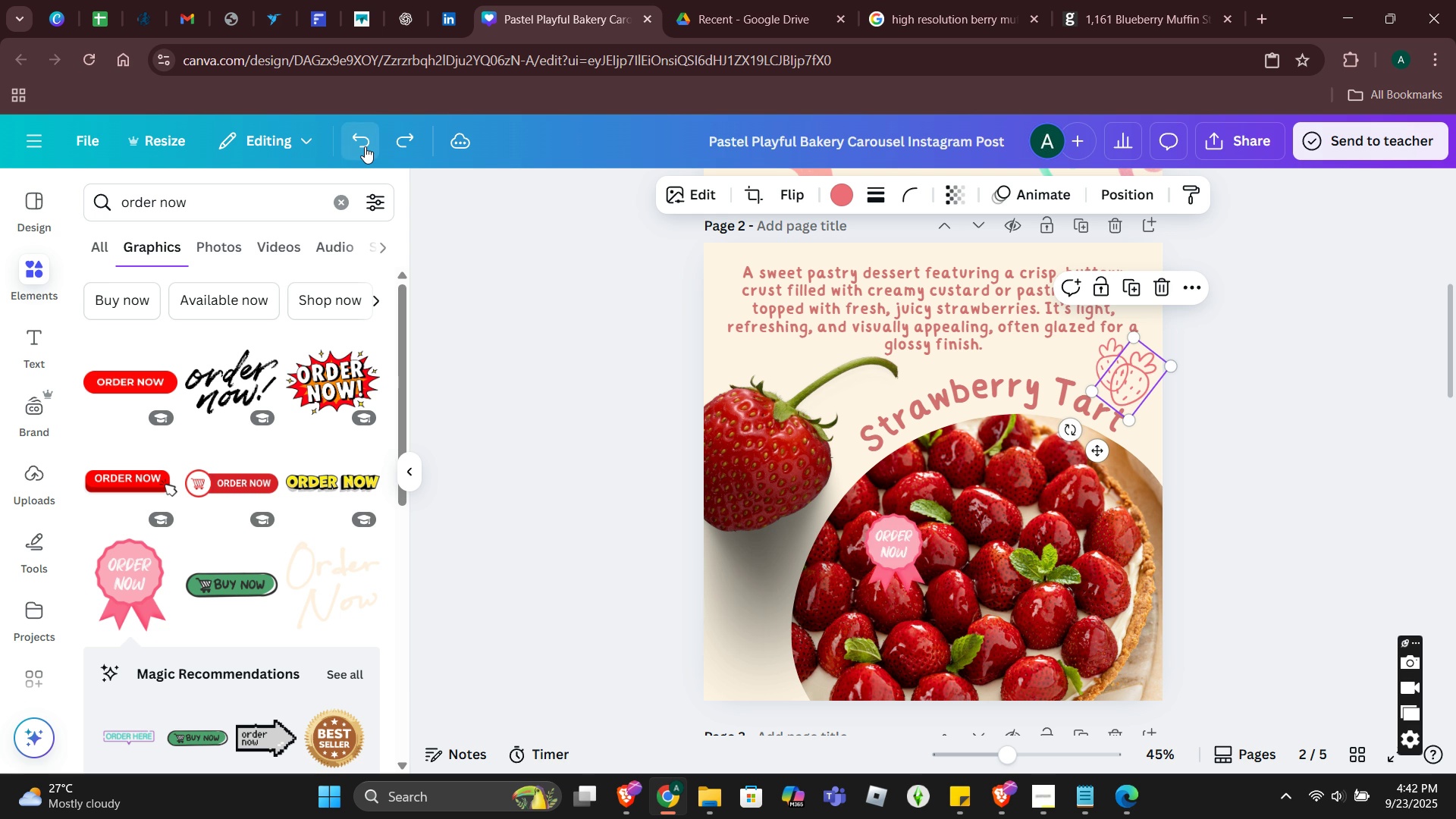 
triple_click([365, 146])
 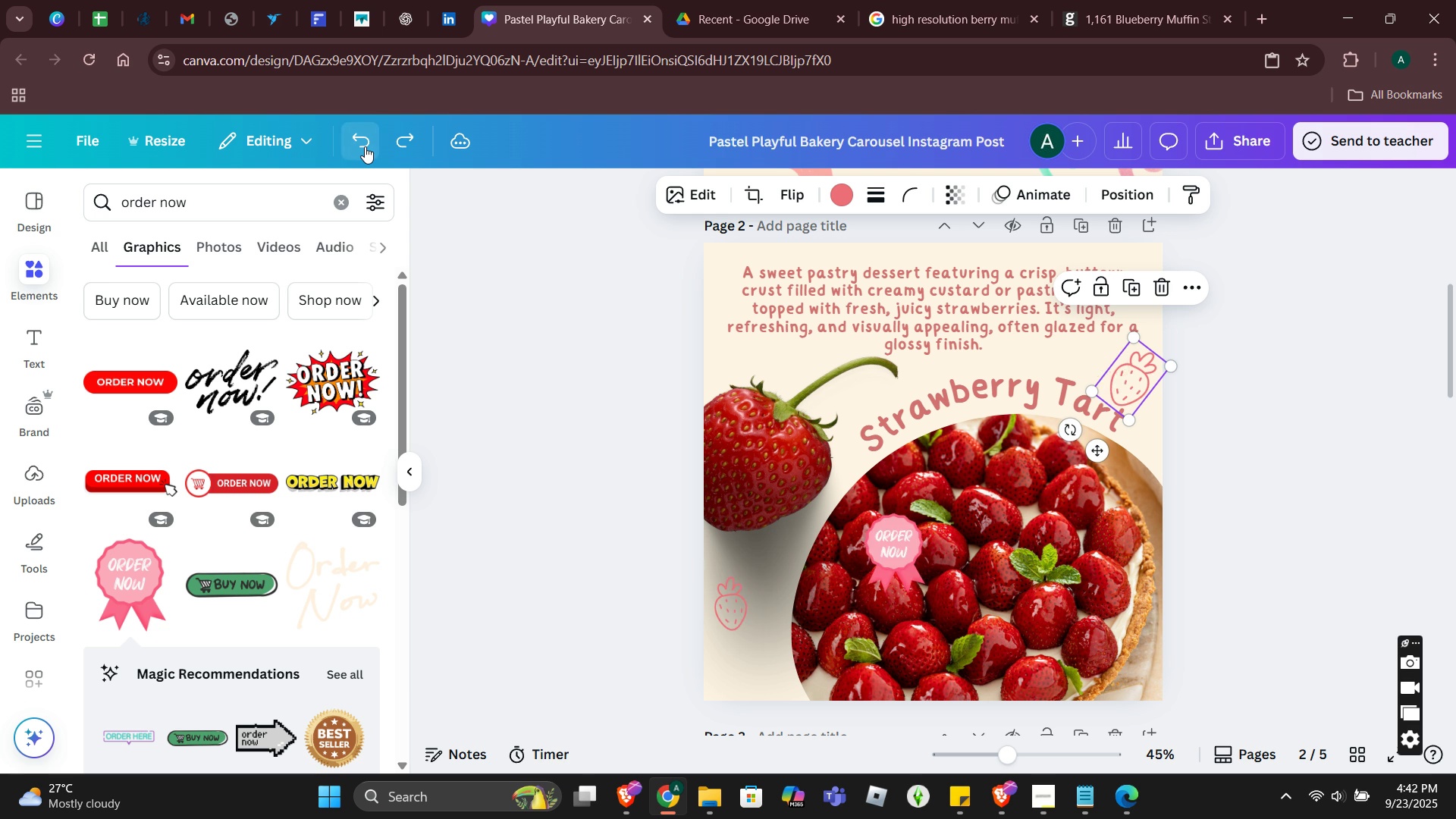 
triple_click([365, 146])
 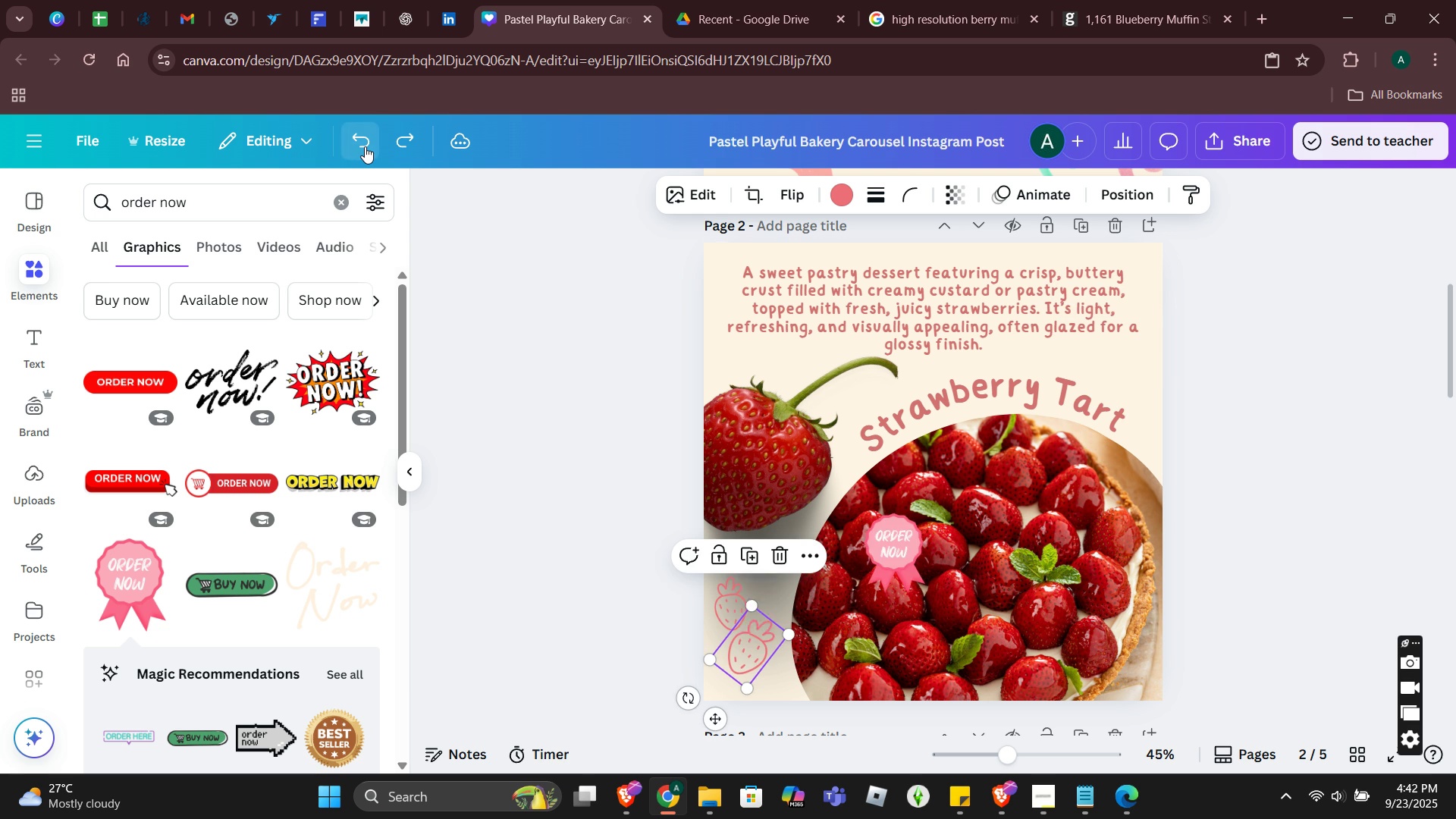 
triple_click([365, 146])
 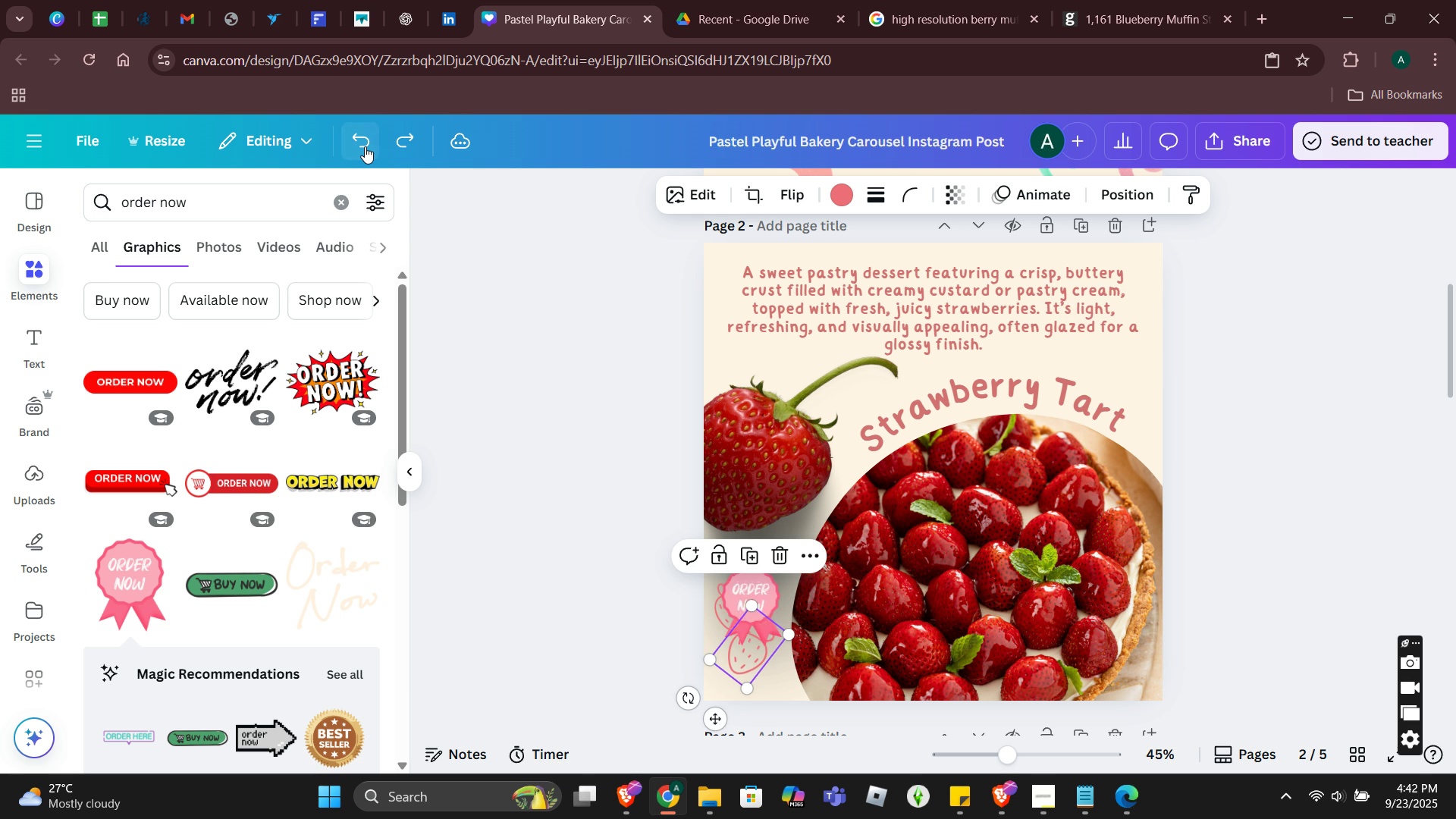 
triple_click([365, 146])